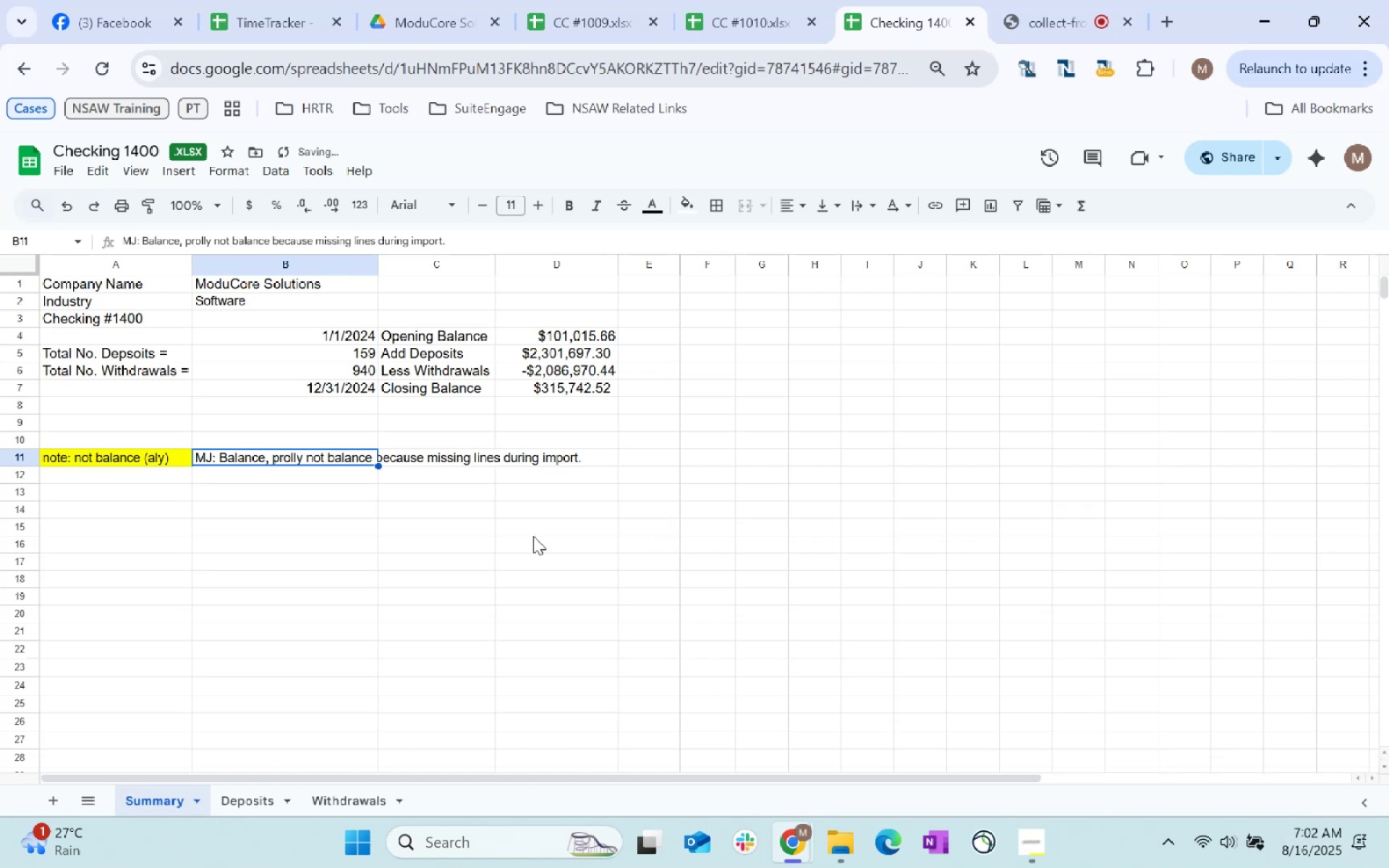 
key(Alt+Tab)
 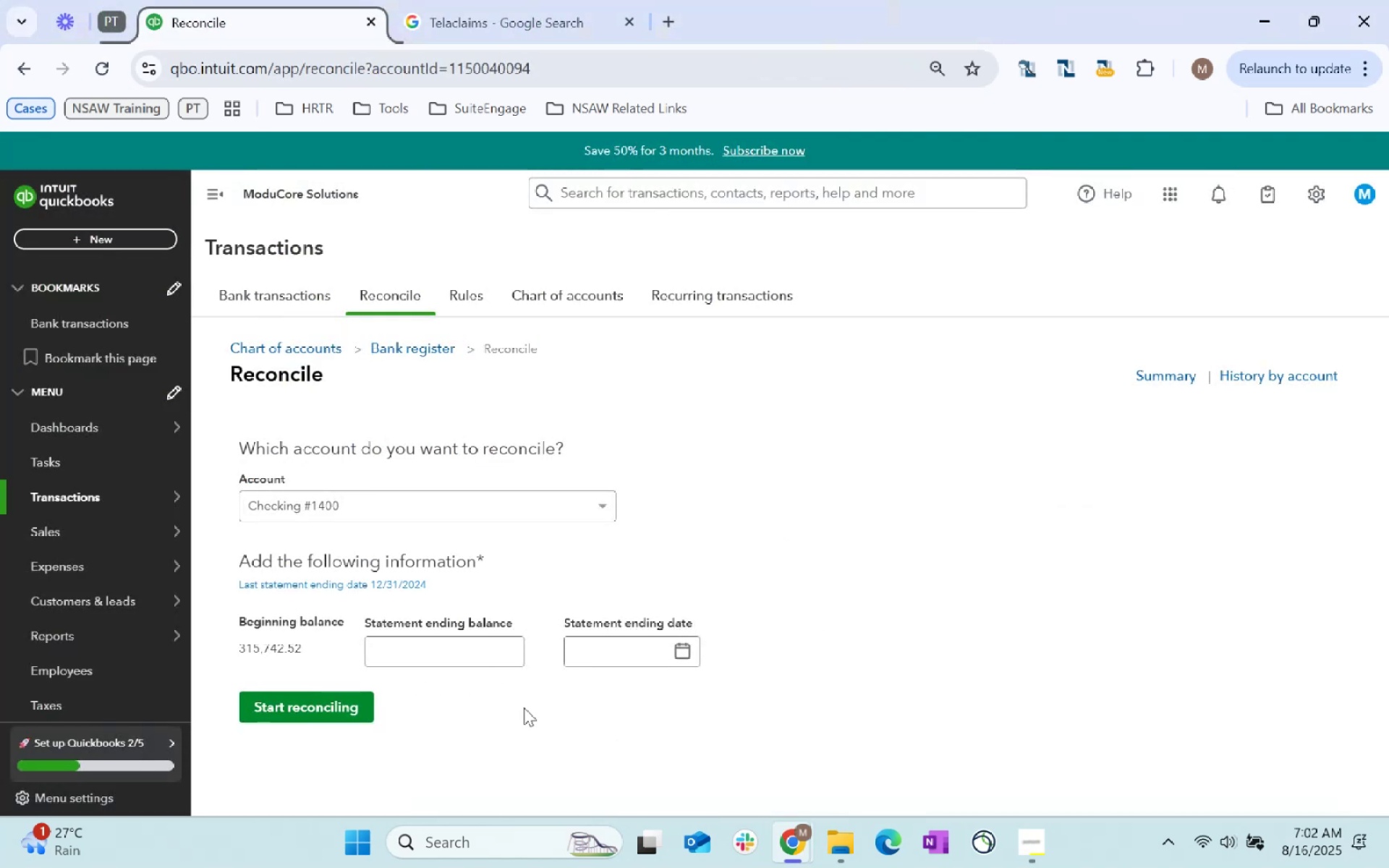 
key(Alt+AltLeft)
 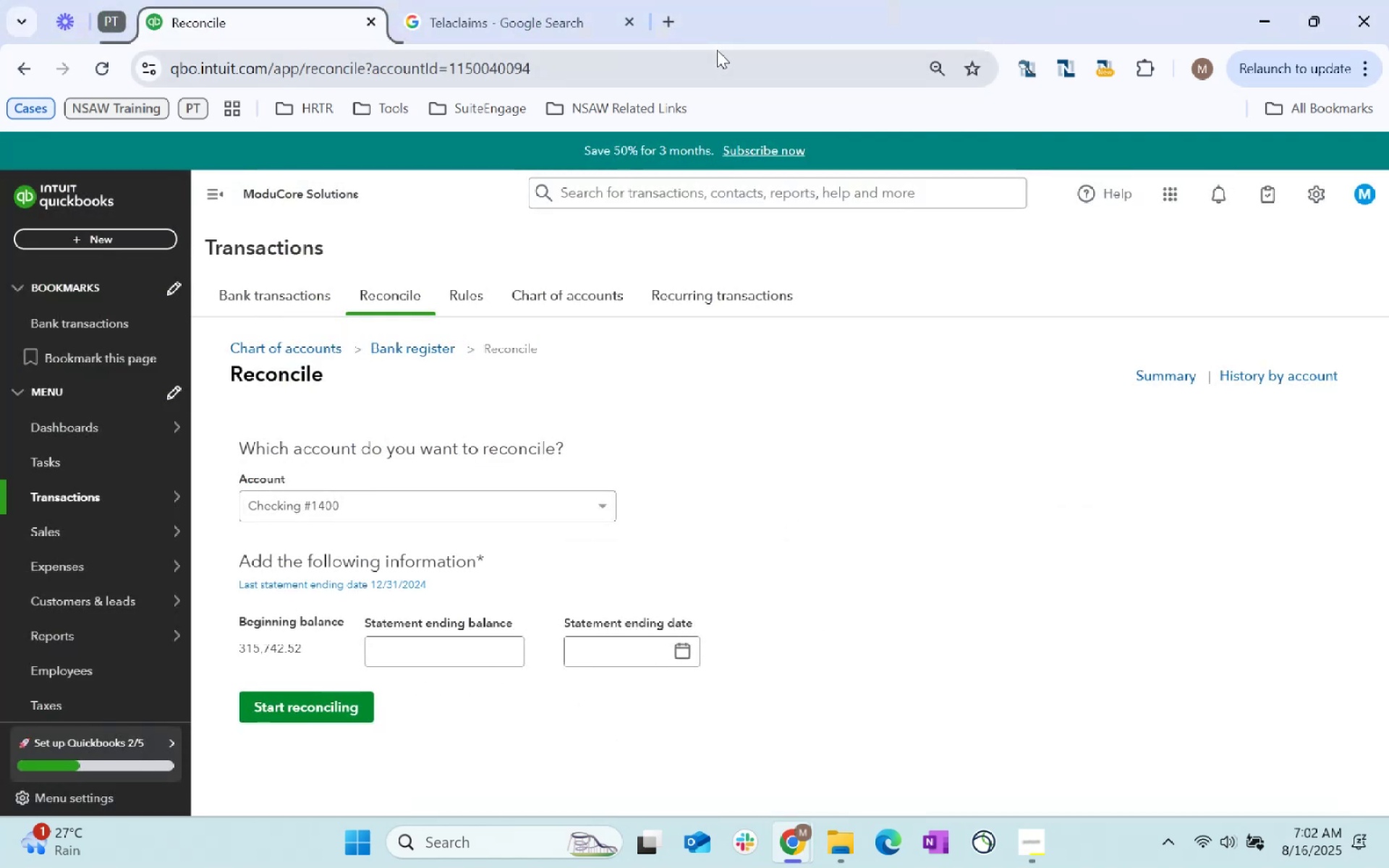 
key(Alt+Tab)
 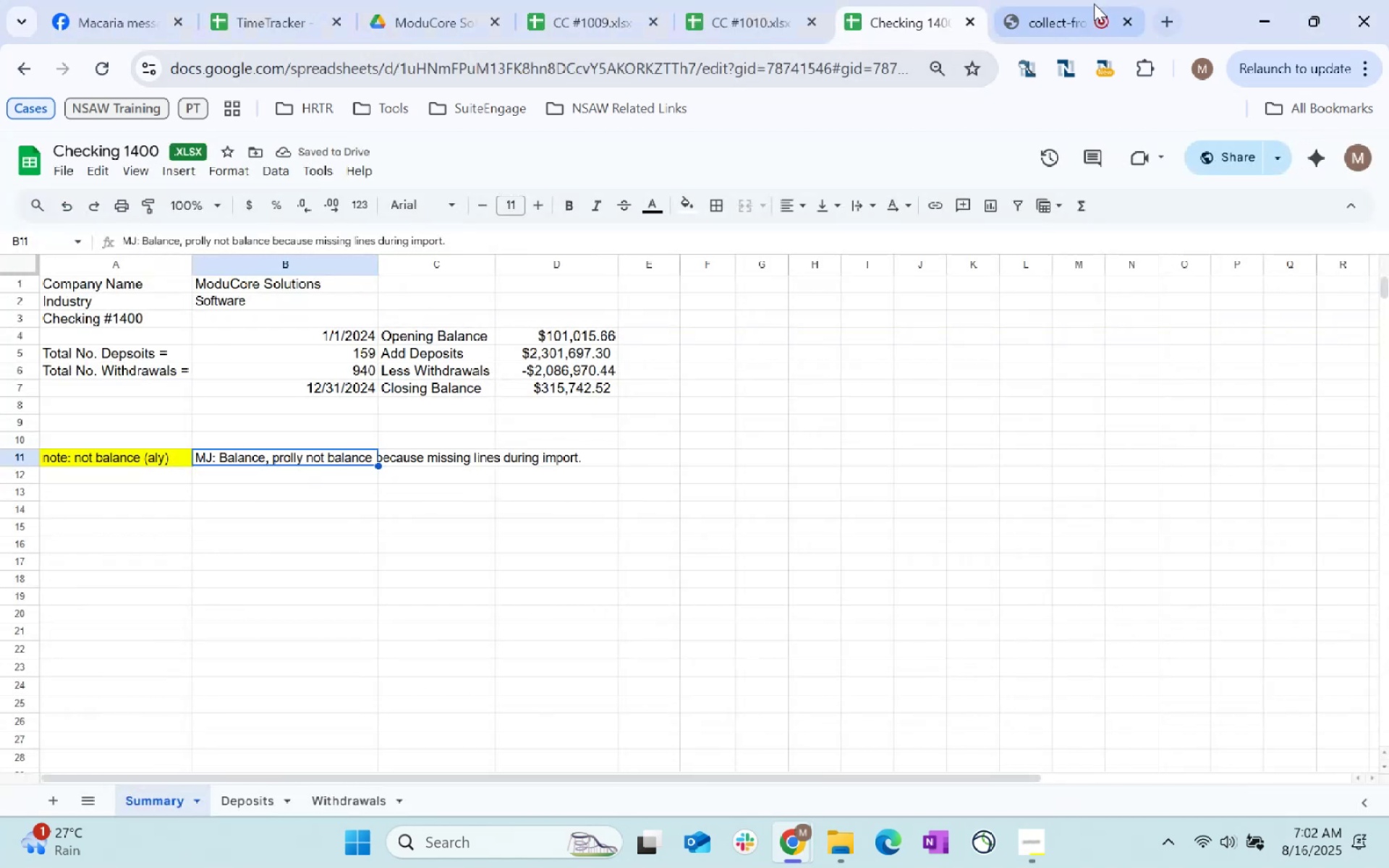 
left_click([1092, 4])
 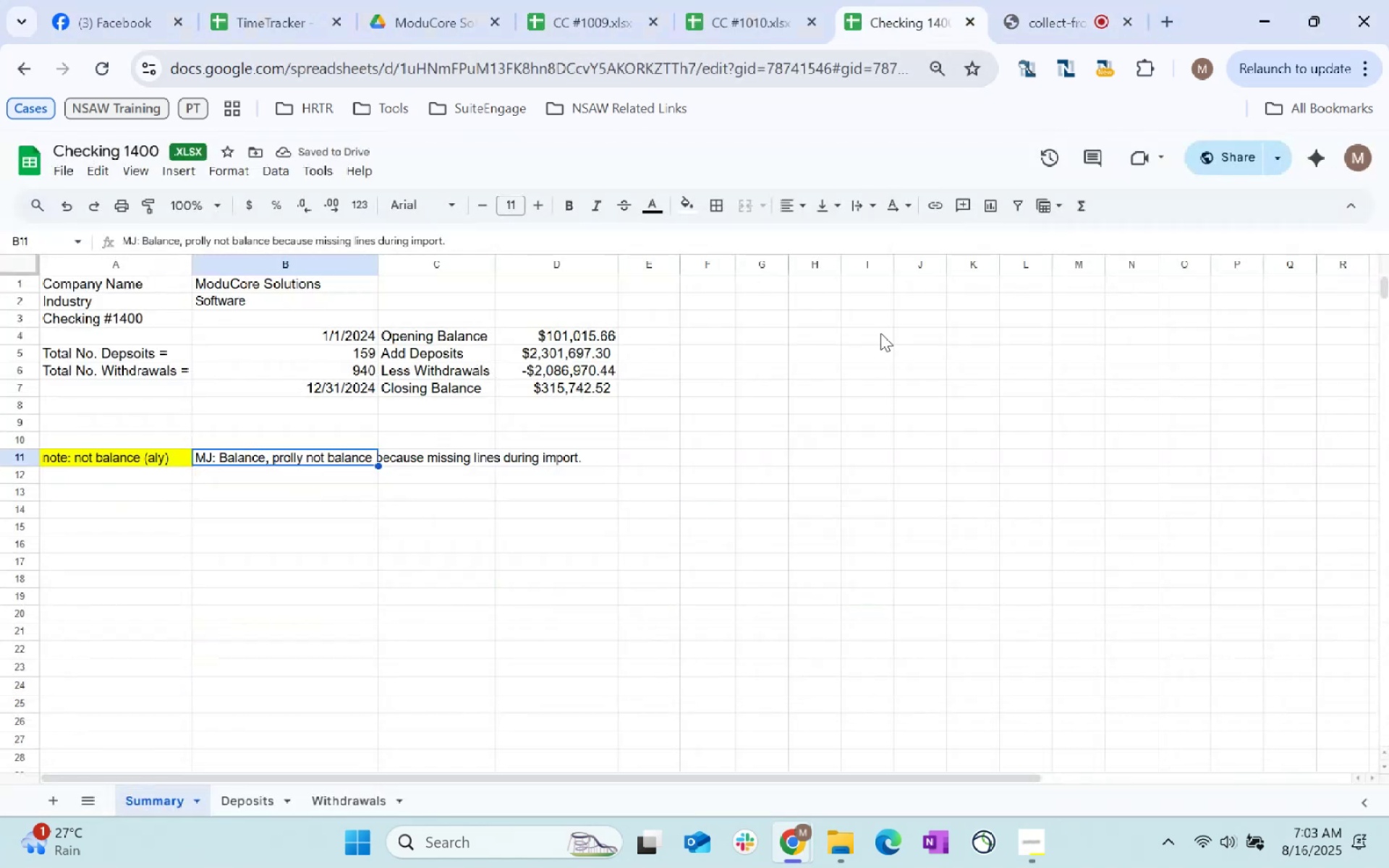 
key(Alt+AltLeft)
 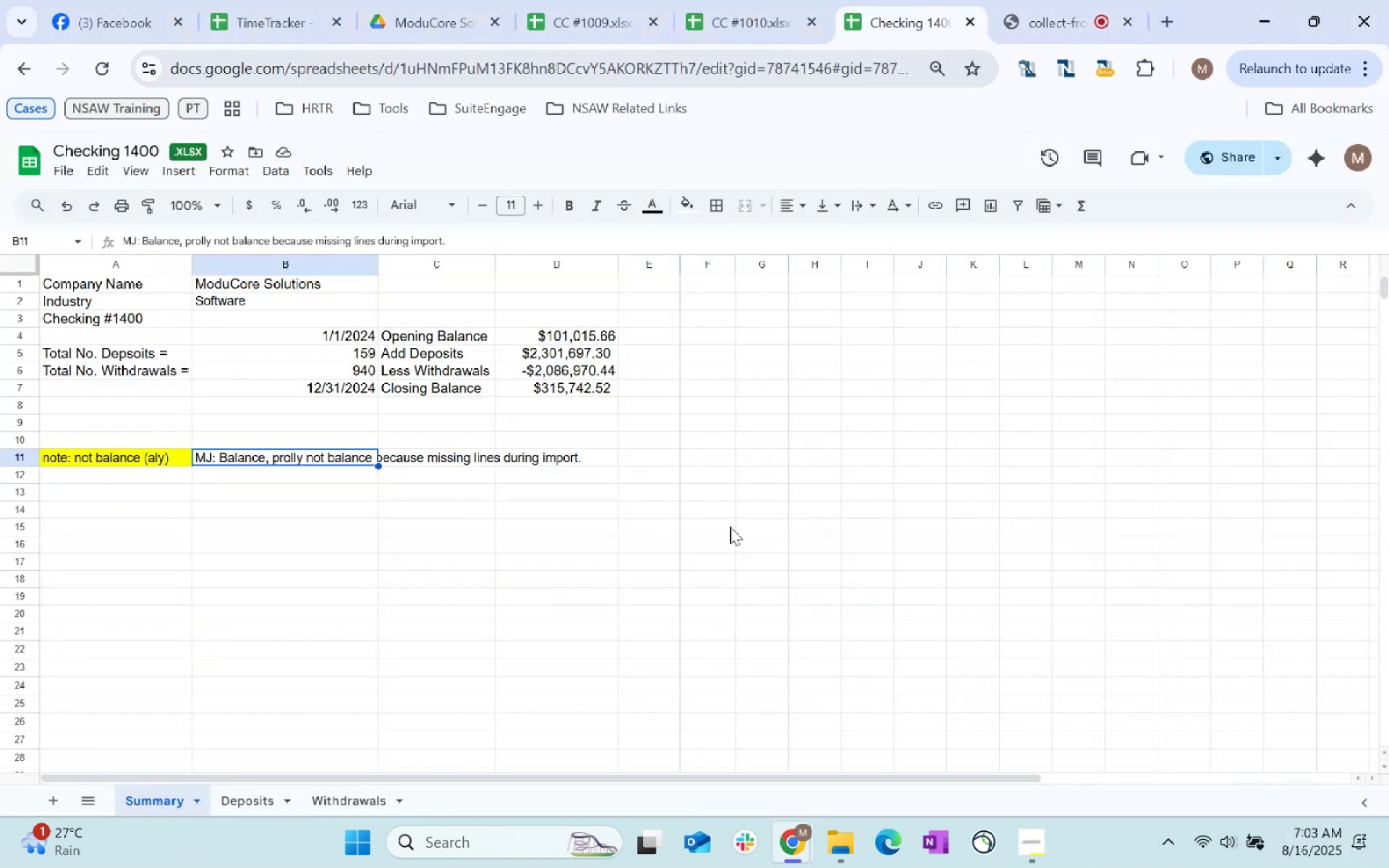 
key(Alt+Tab)
 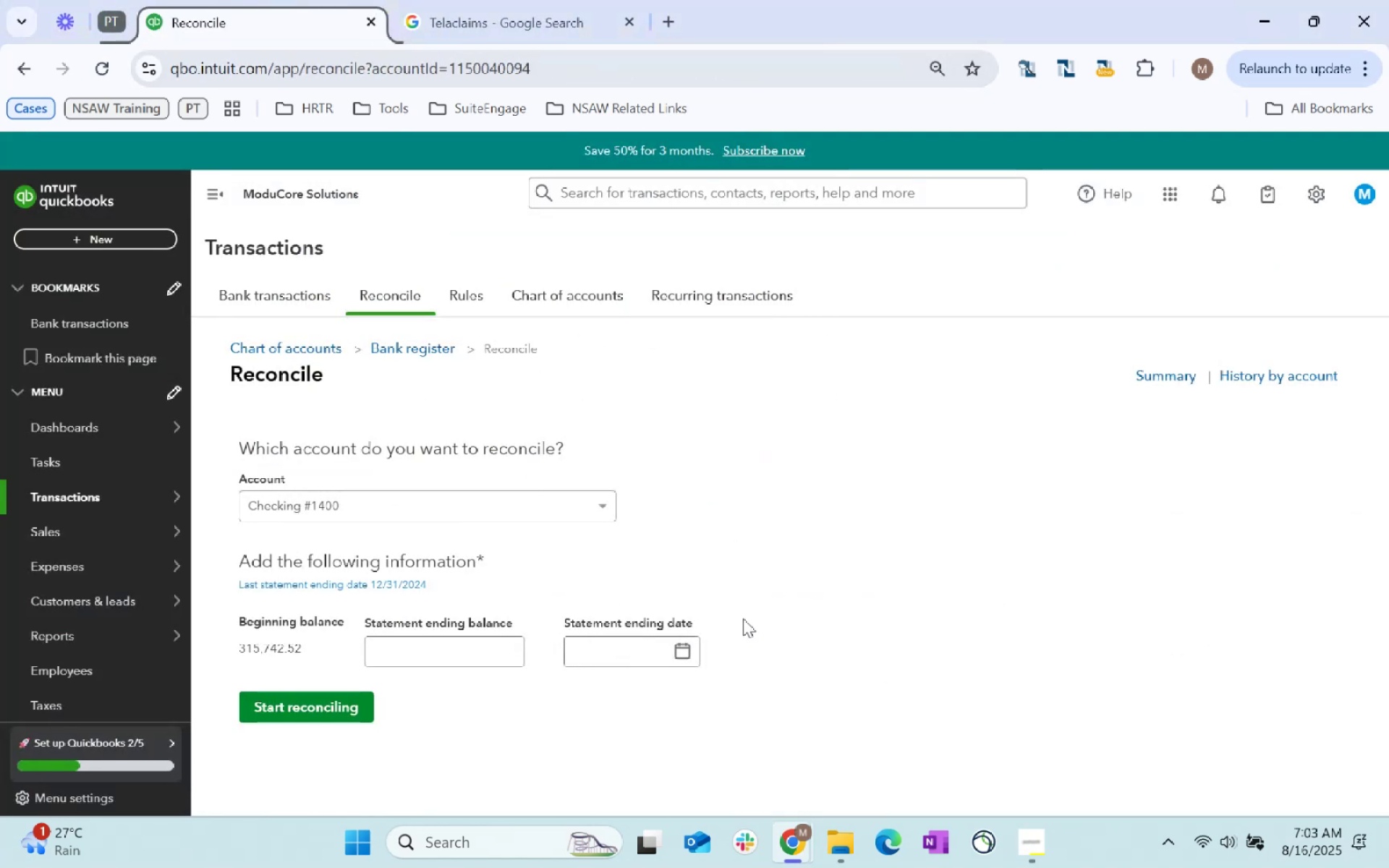 
left_click([290, 302])
 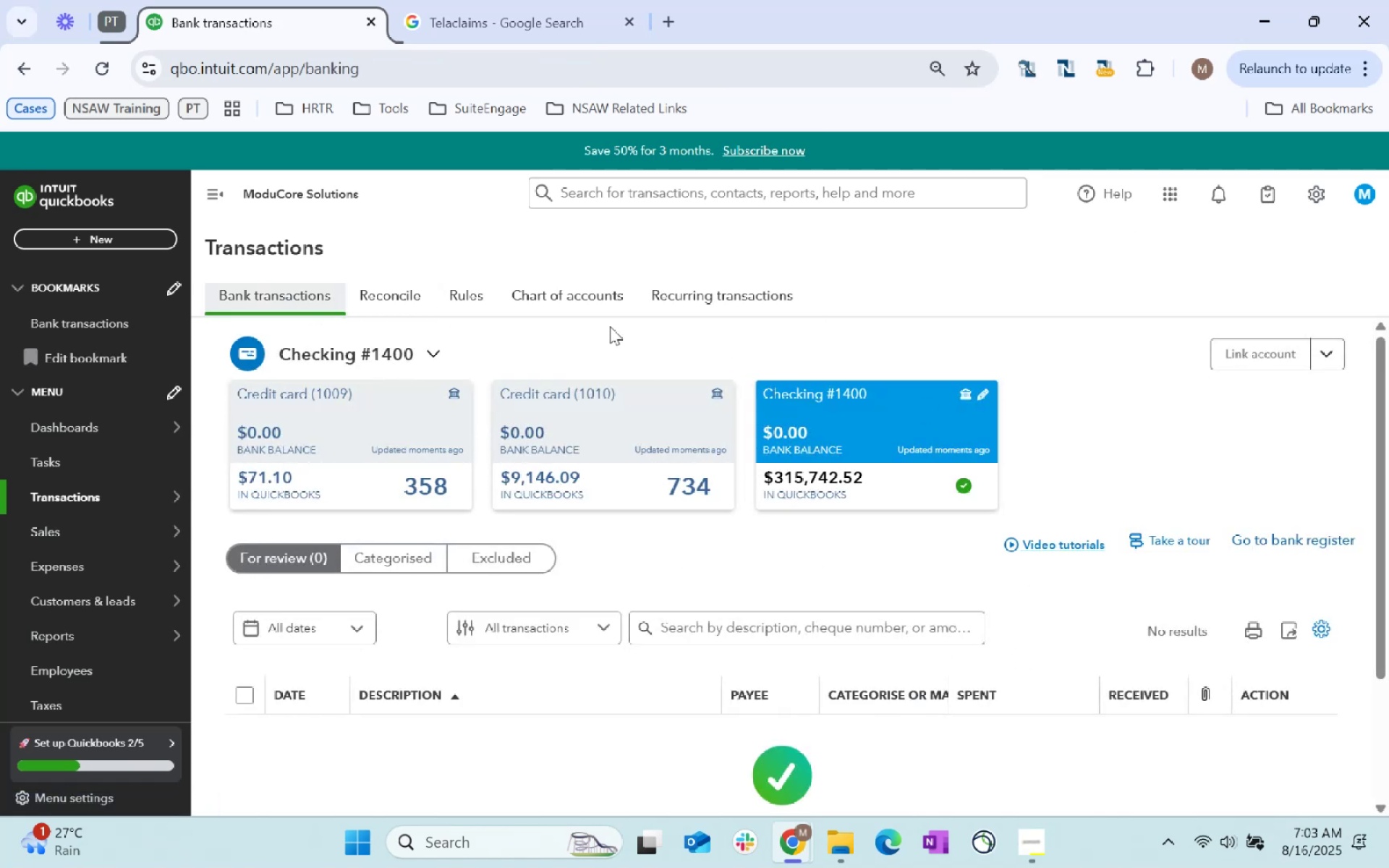 
left_click([669, 464])
 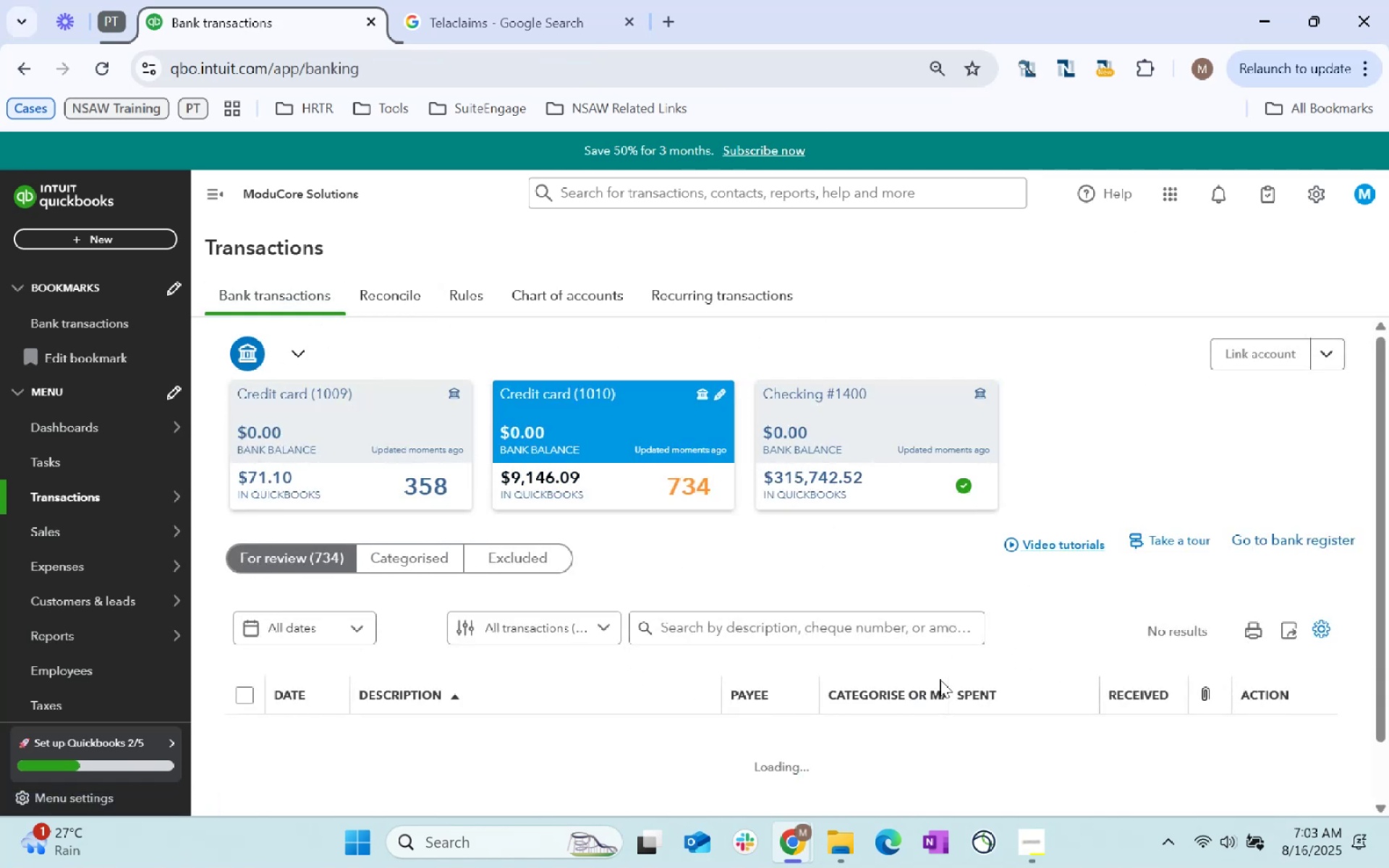 
scroll: coordinate [1099, 6], scroll_direction: down, amount: 161.0
 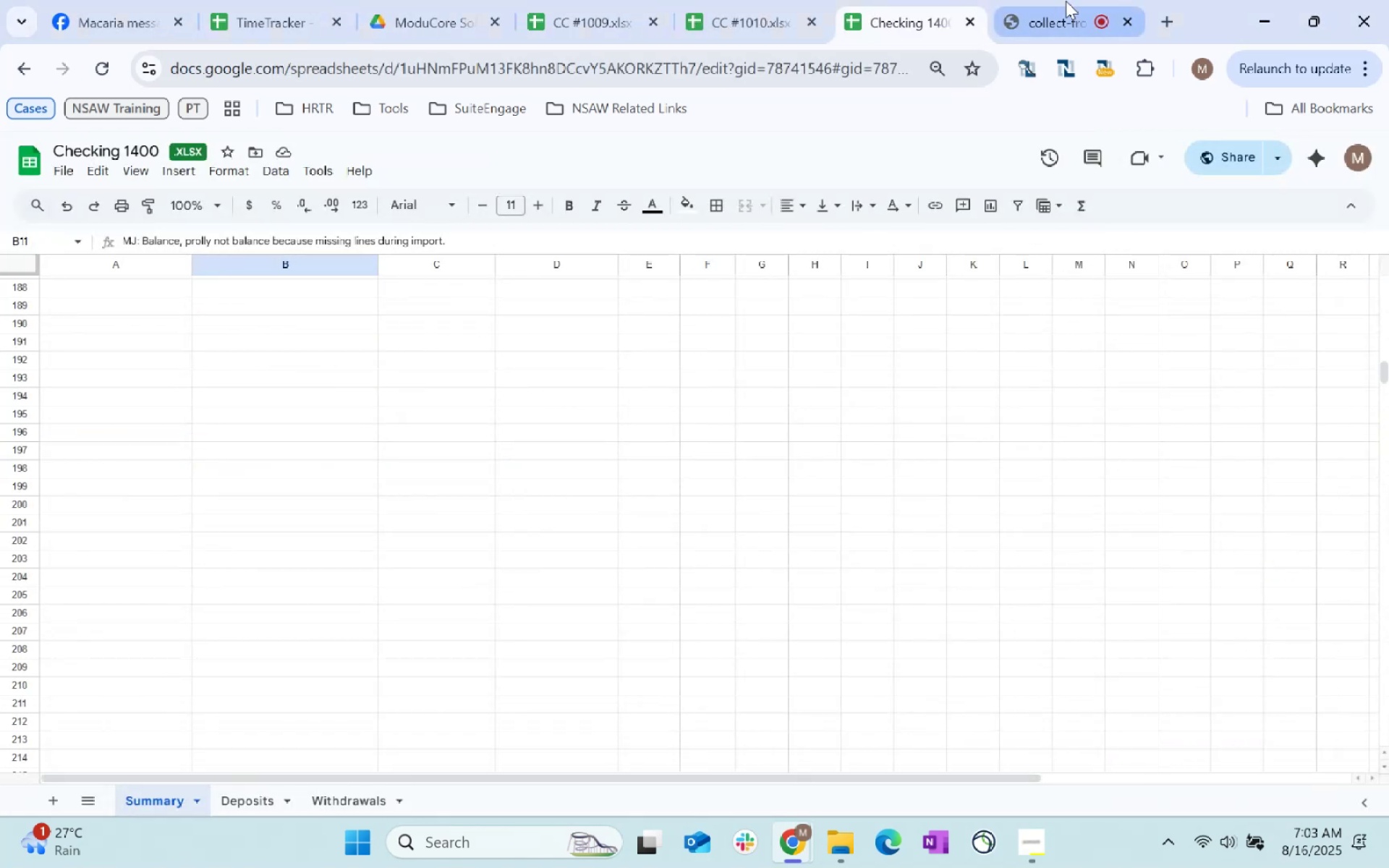 
key(Alt+AltLeft)
 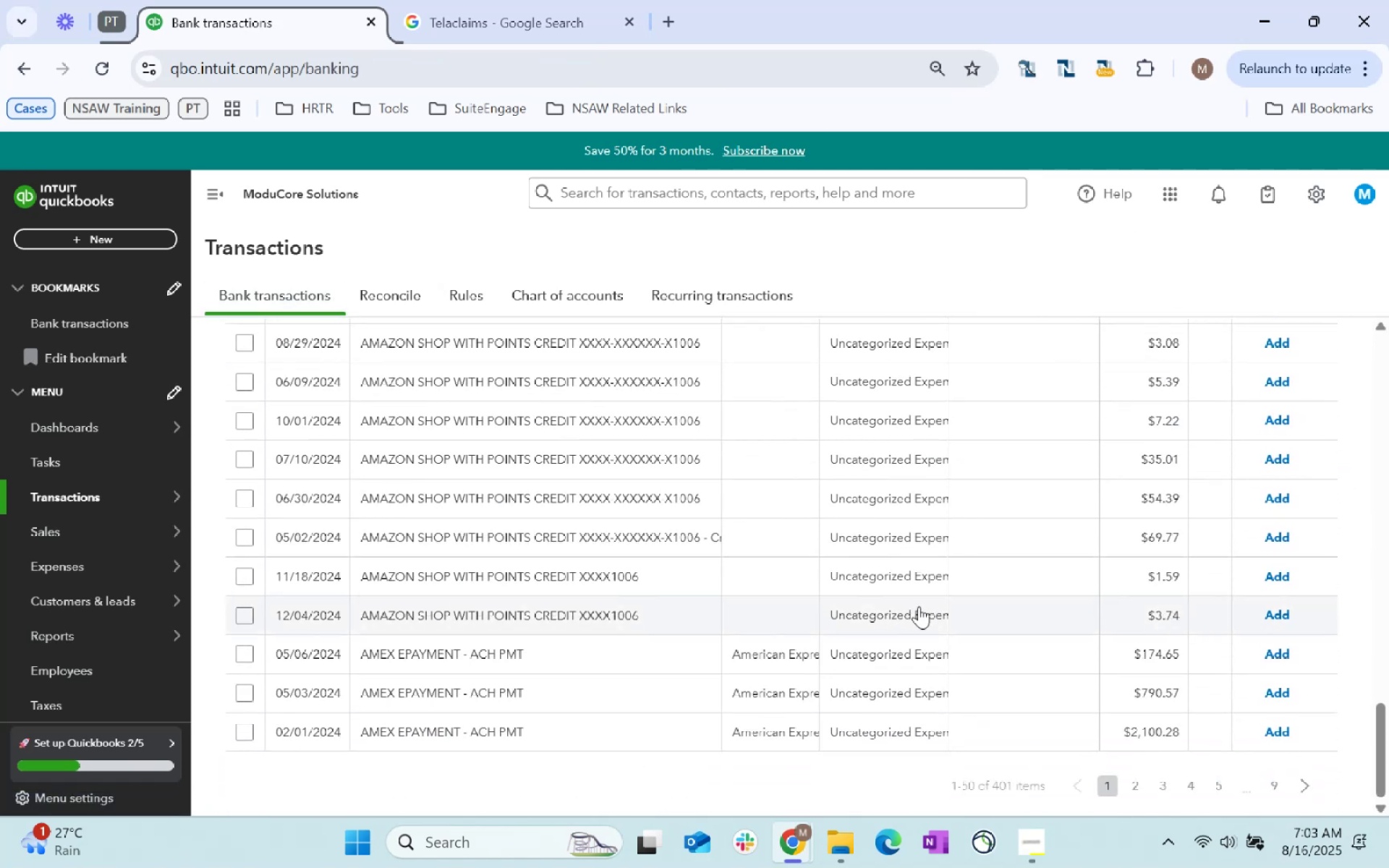 
key(Tab)
 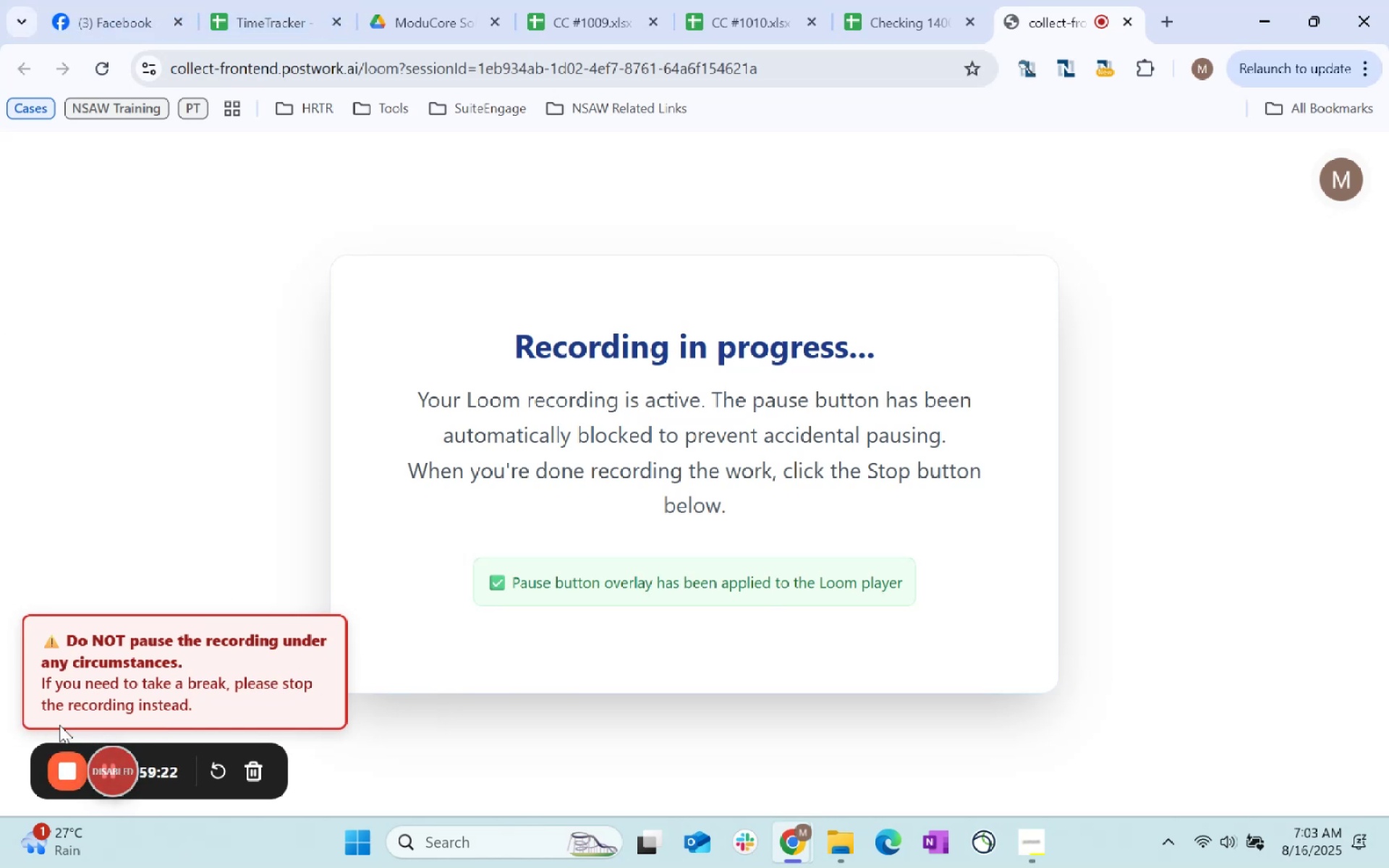 
wait(10.28)
 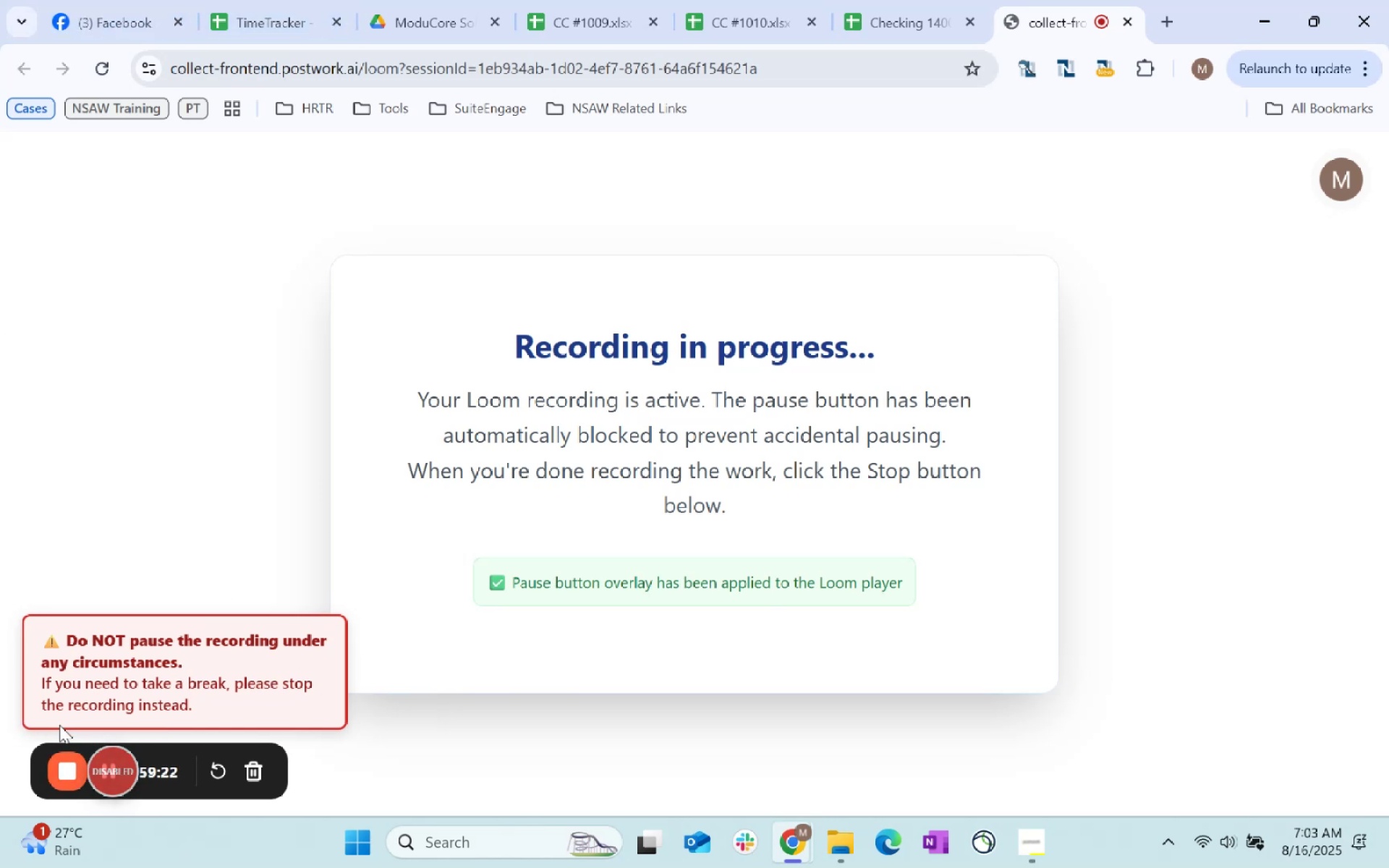 
left_click([255, 469])
 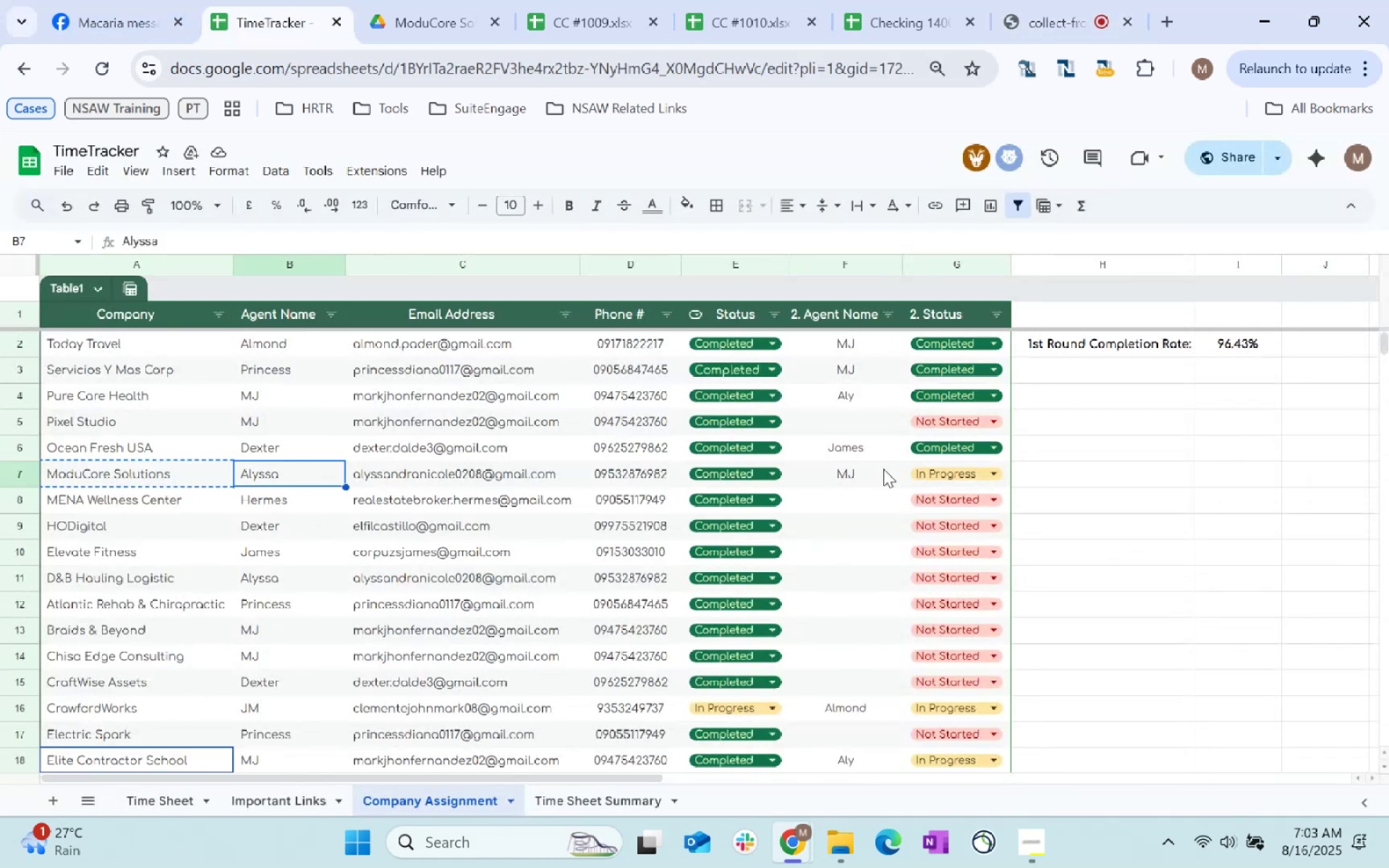 